 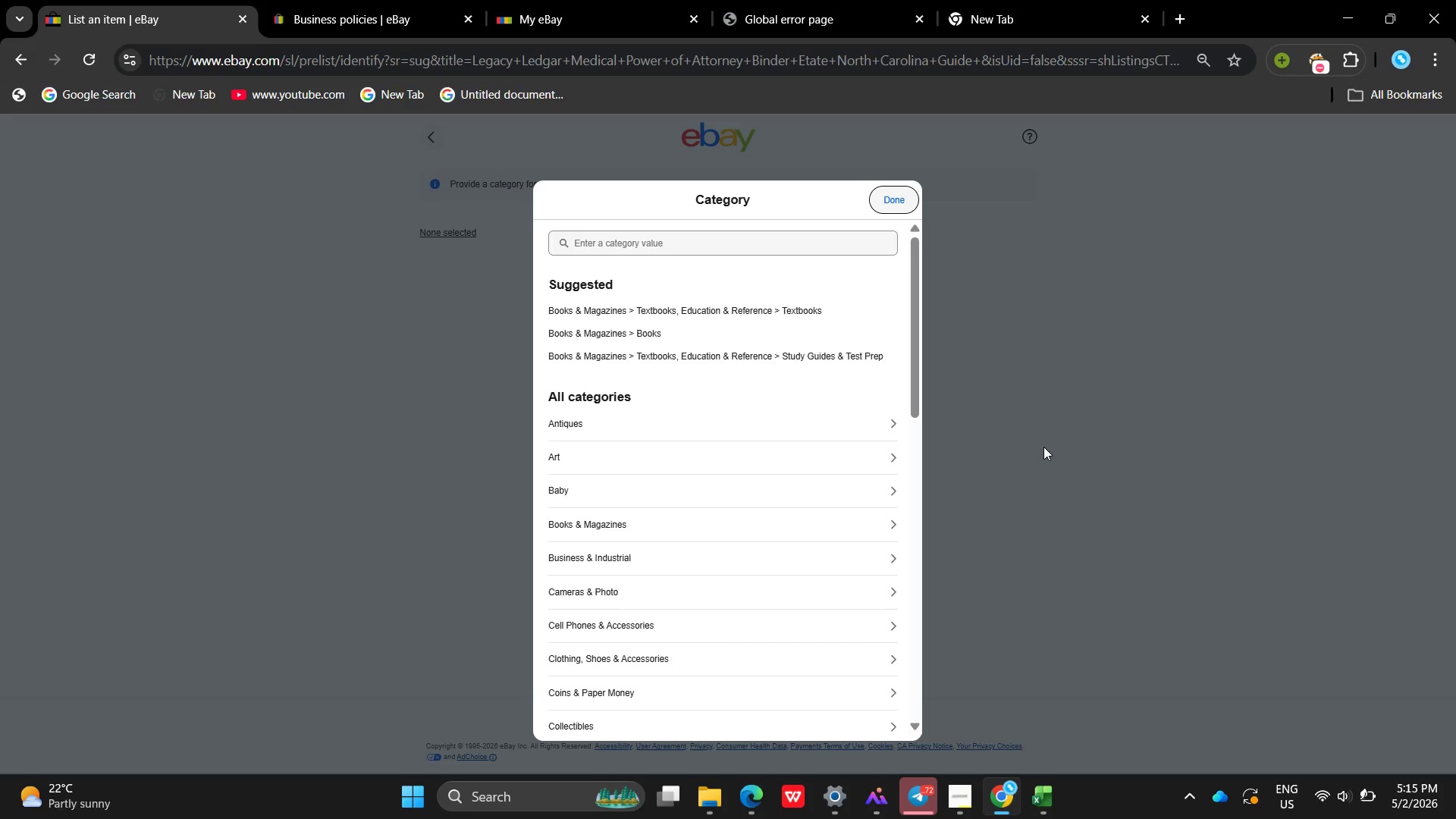 
type(BU)
 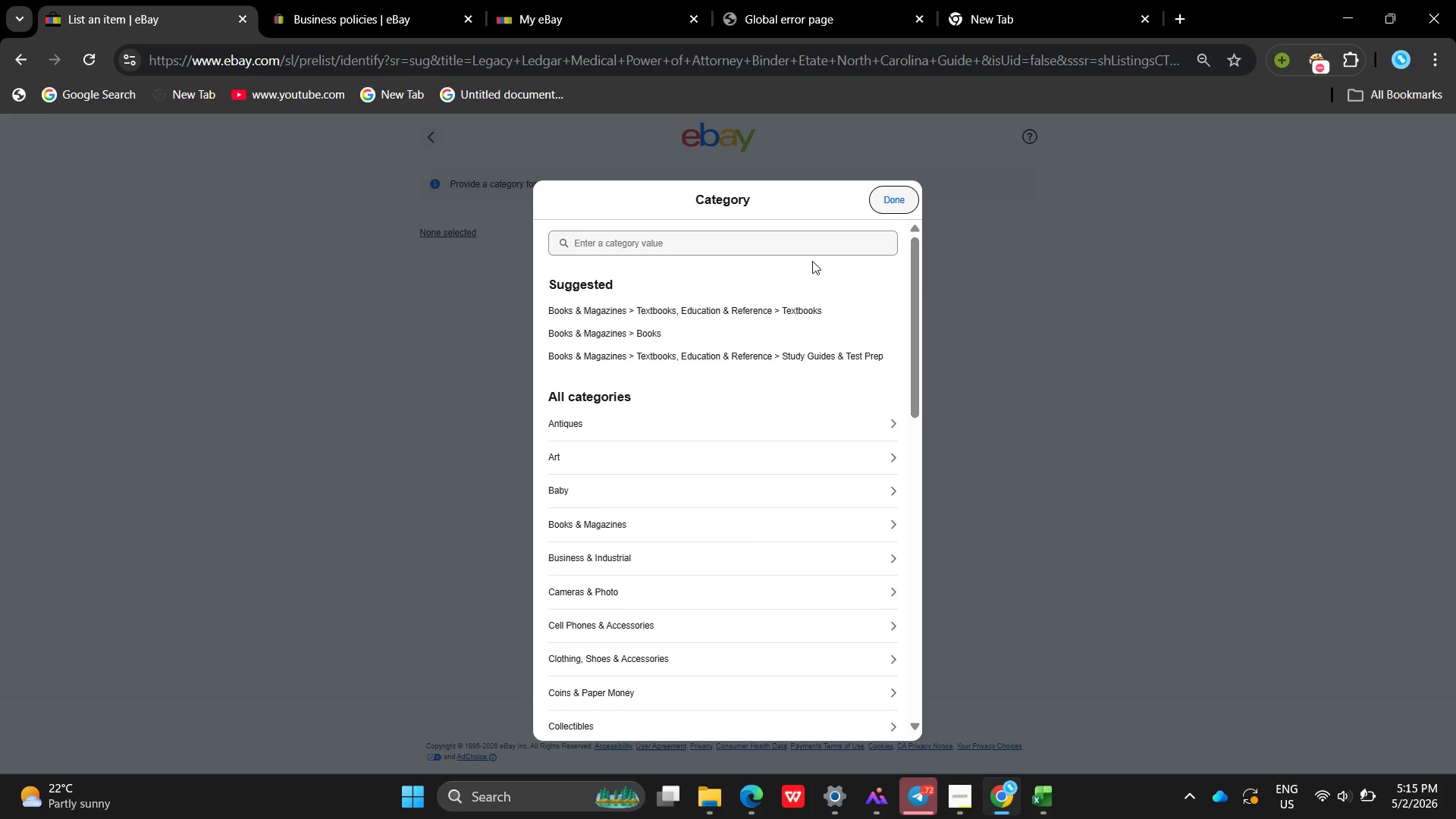 
left_click([793, 242])
 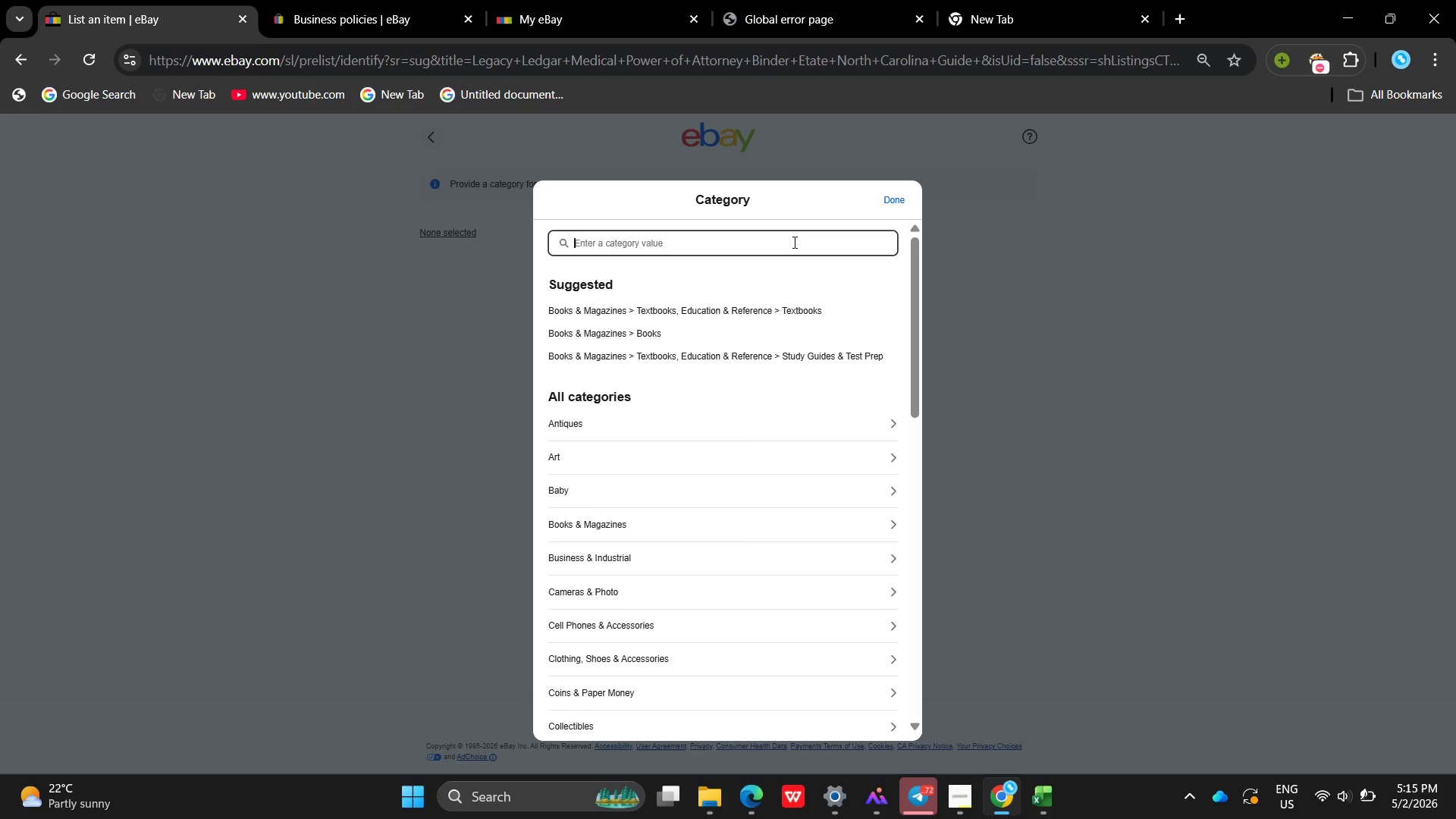 
type(BU)
key(Backspace)
type(uss)
 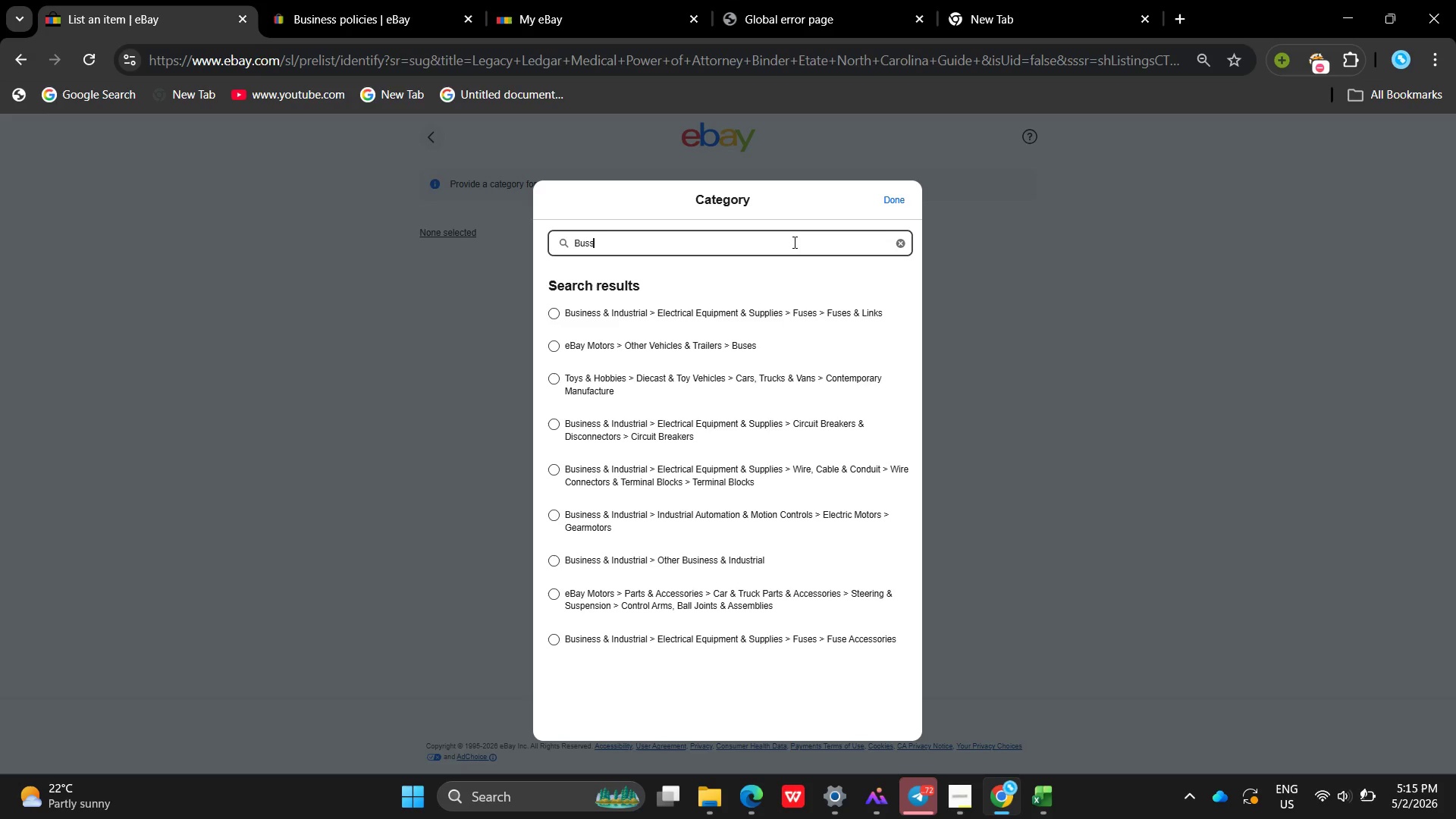 
wait(17.78)
 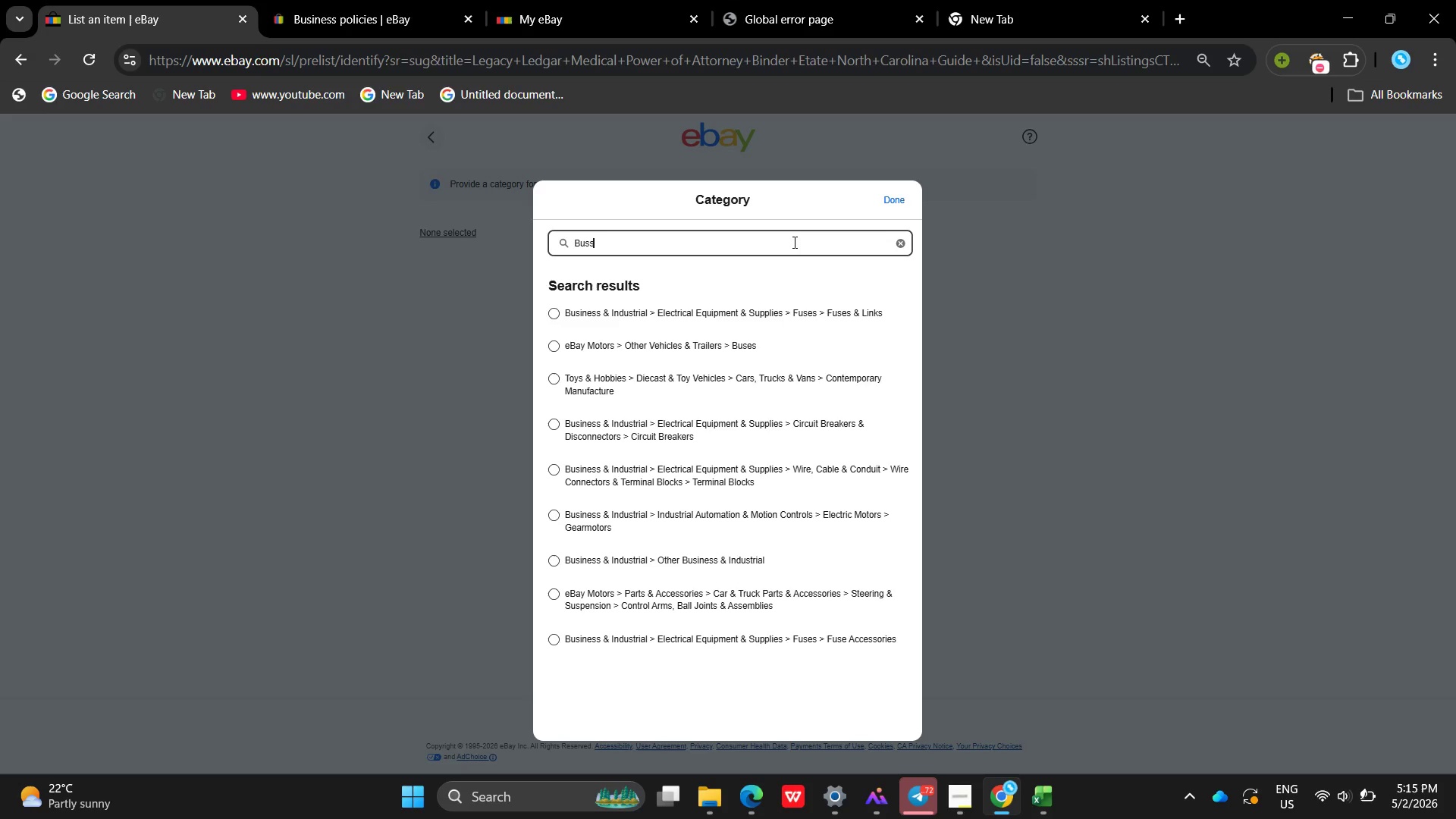 
key(Backspace)
type(iness & Industrial )
 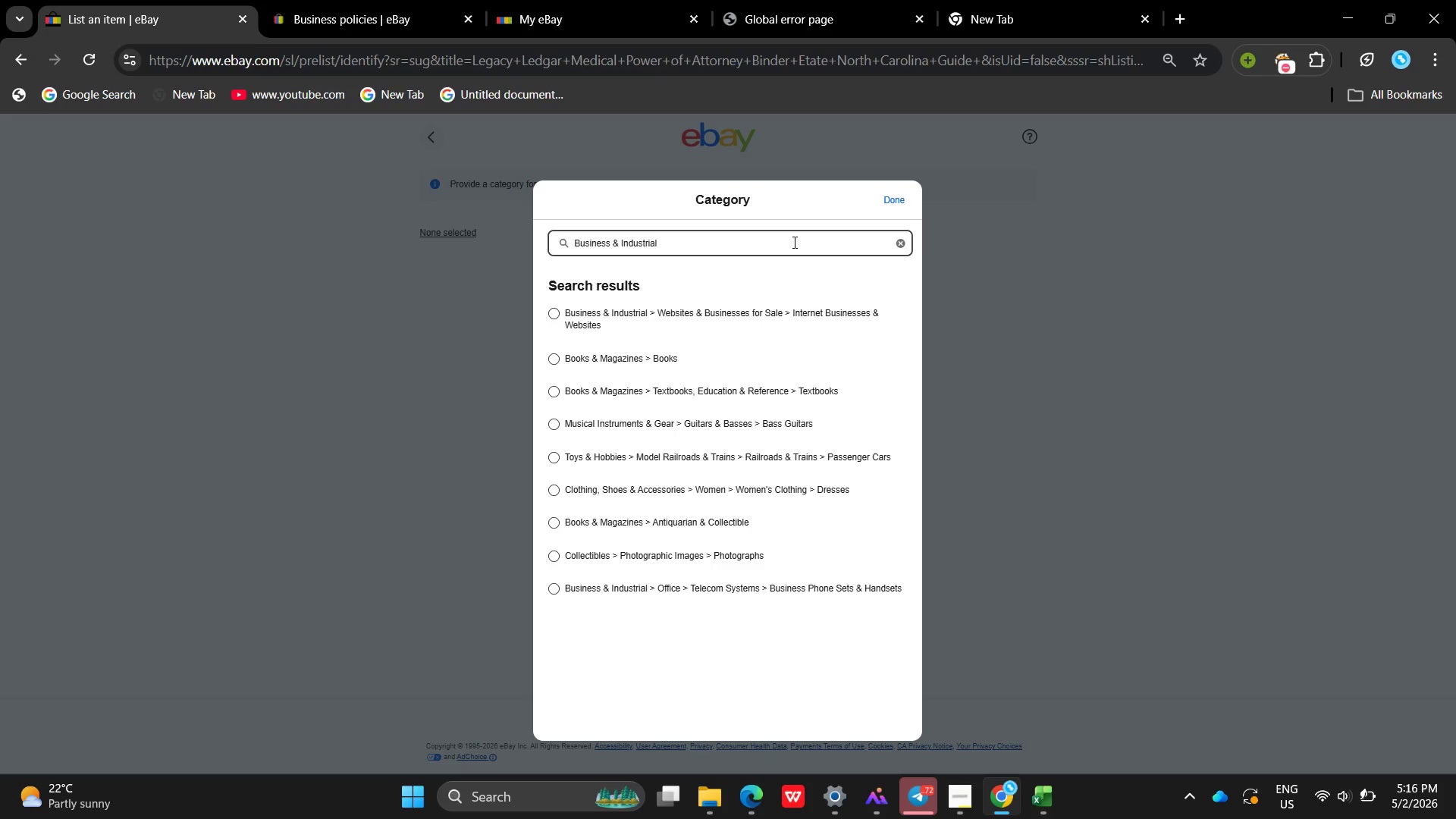 
wait(14.98)
 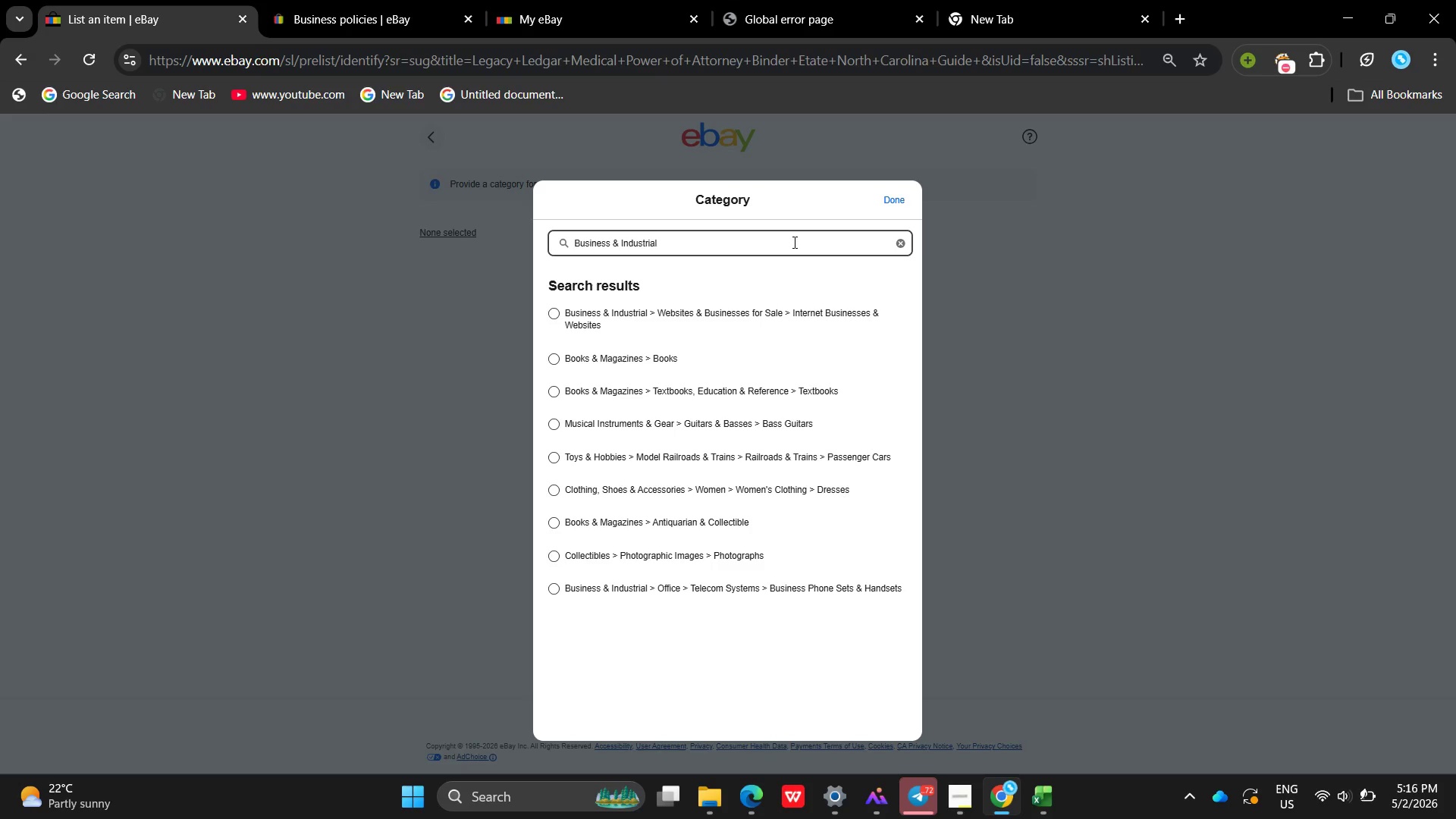 
hold_key(key=Backspace, duration=1.39)
 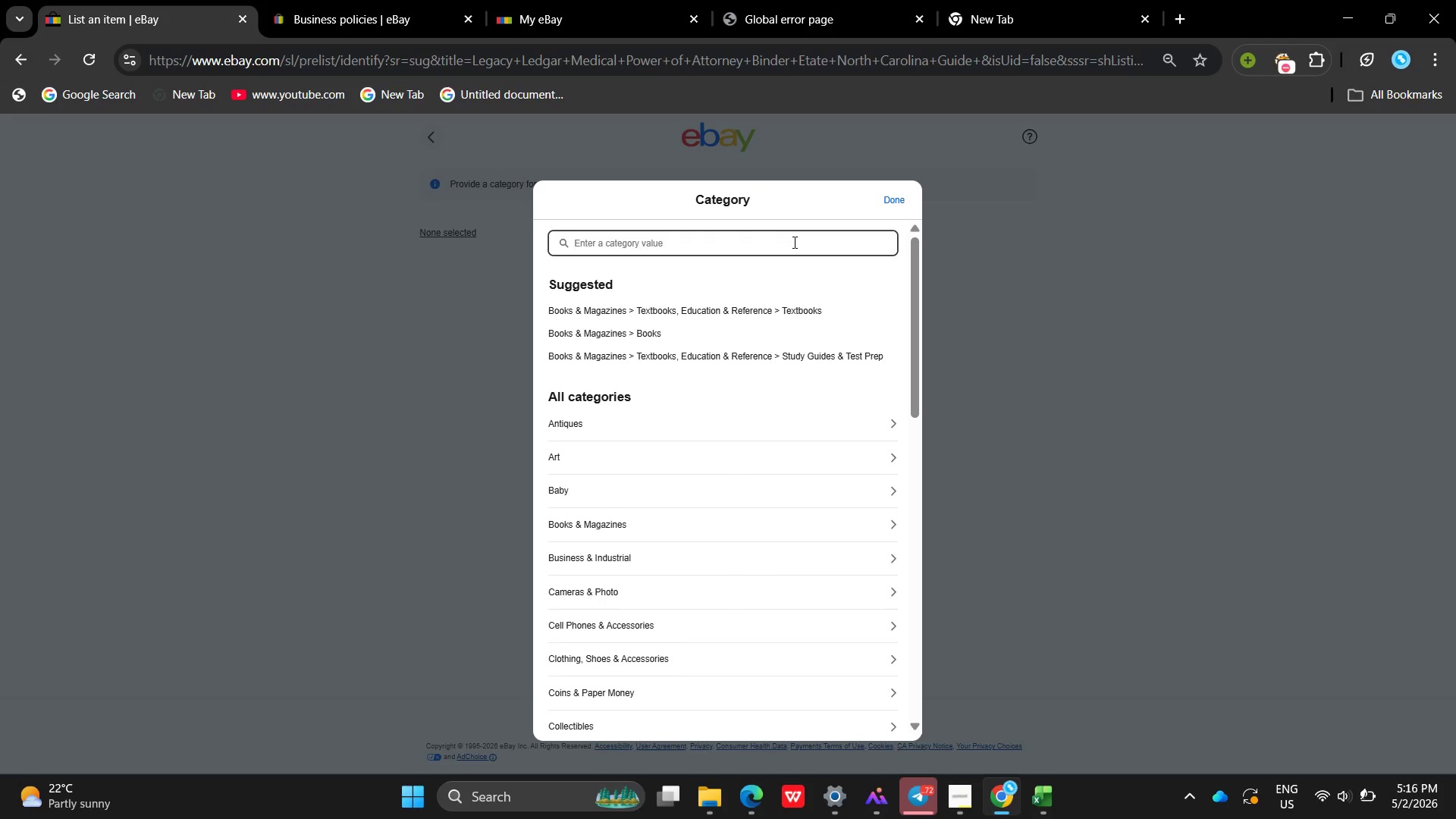 
type(Office supp)
 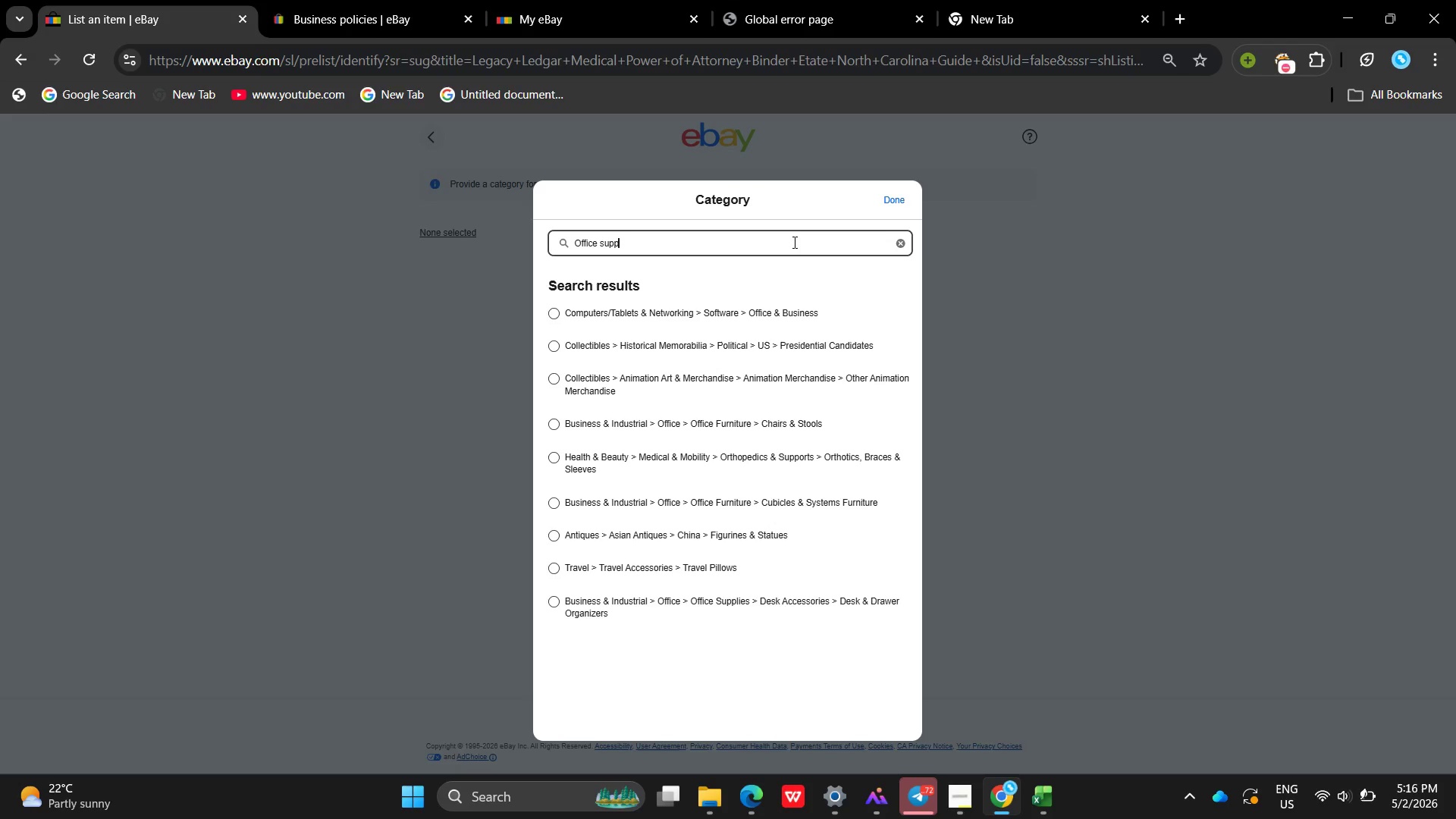 
wait(5.66)
 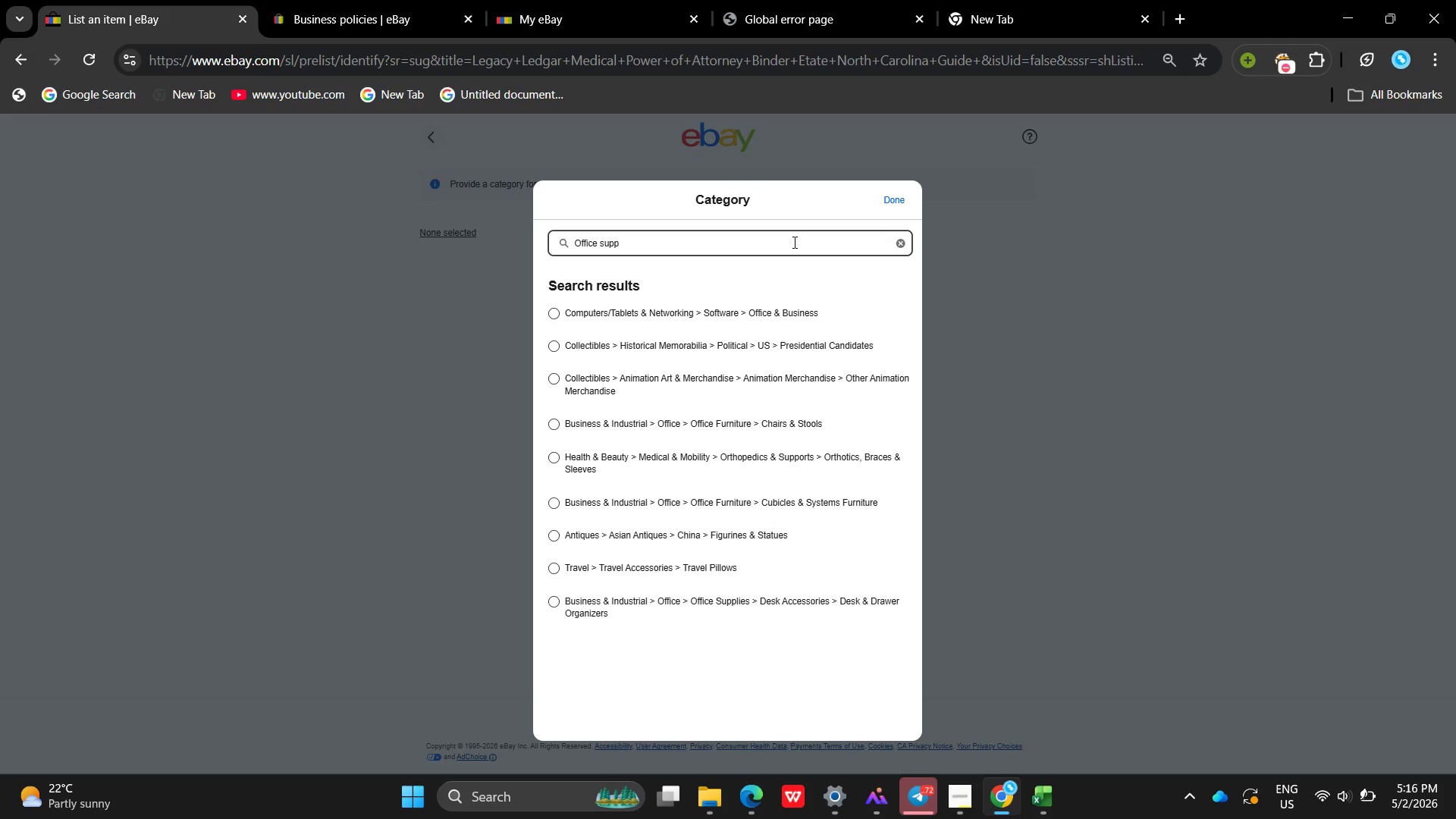 
type(lies )
 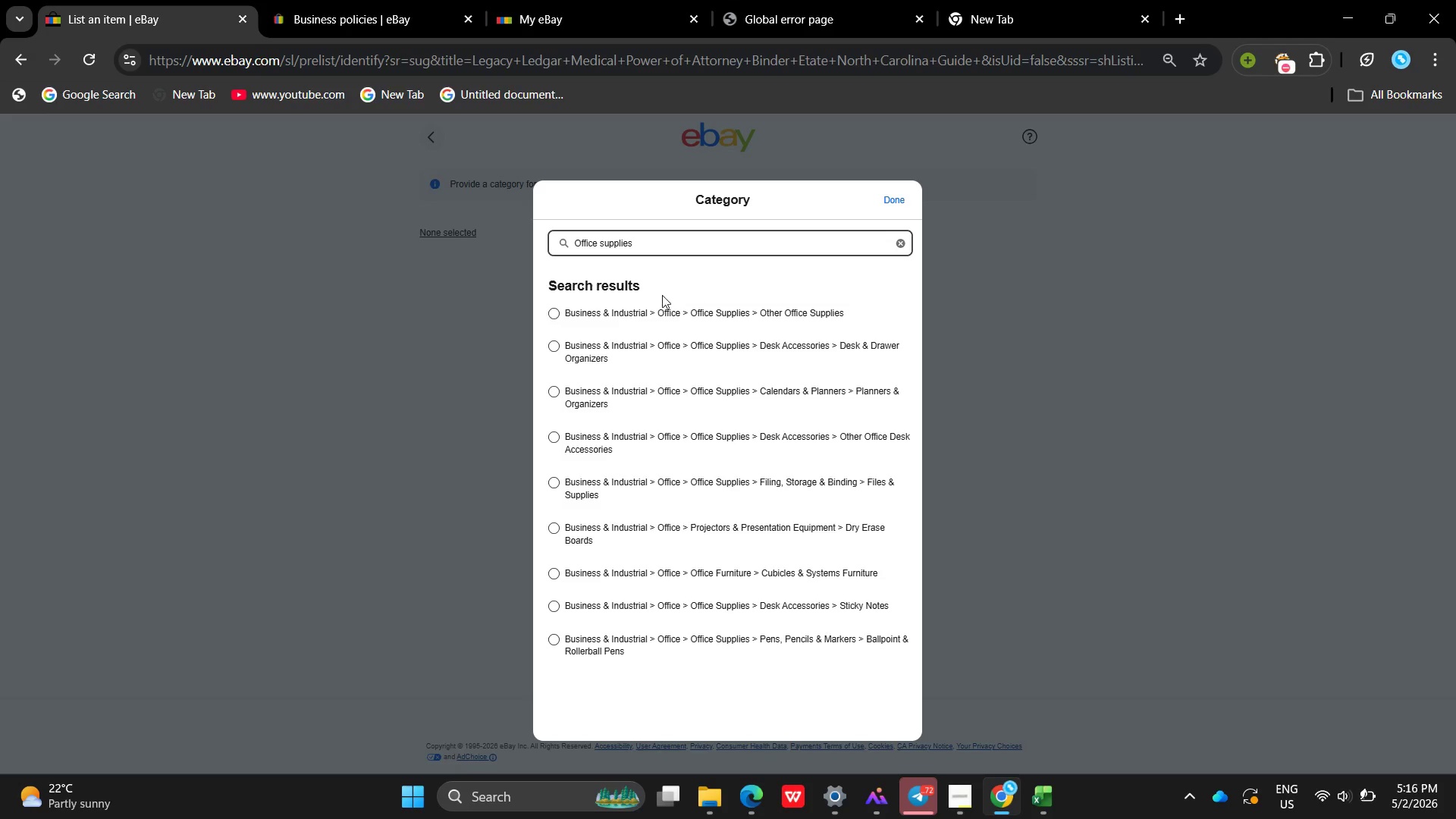 
wait(7.97)
 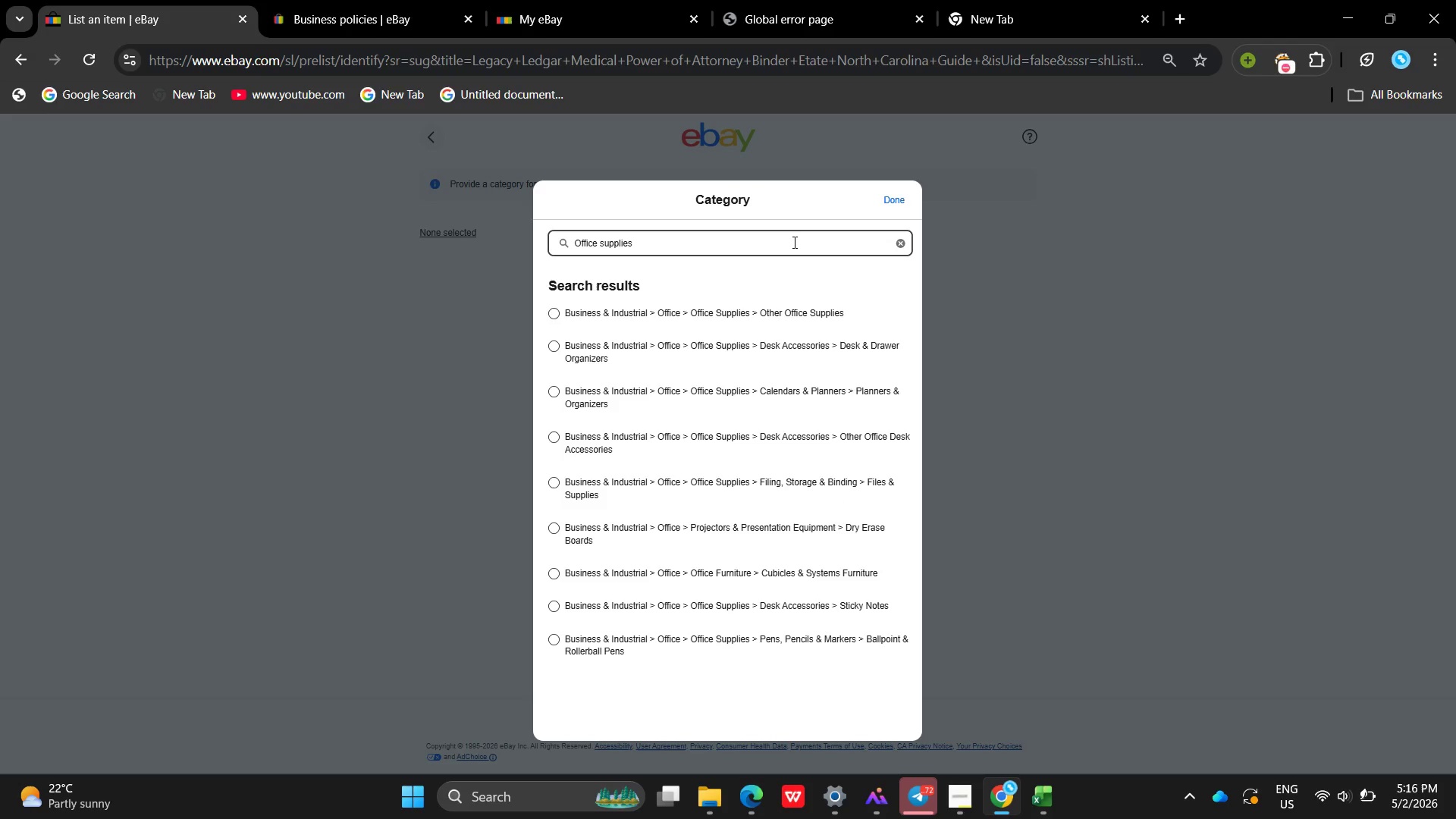 
left_click([554, 307])
 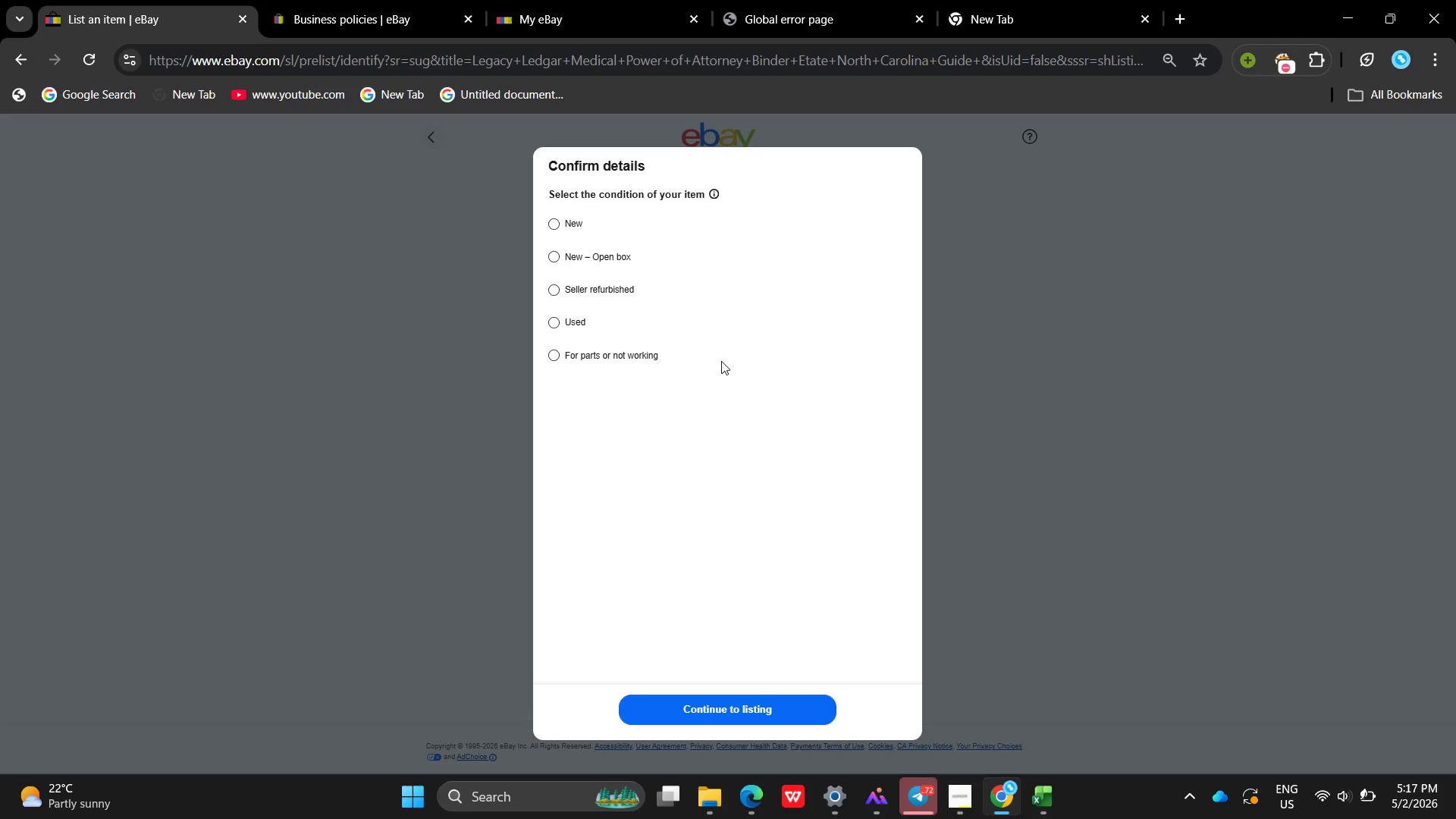 
wait(37.34)
 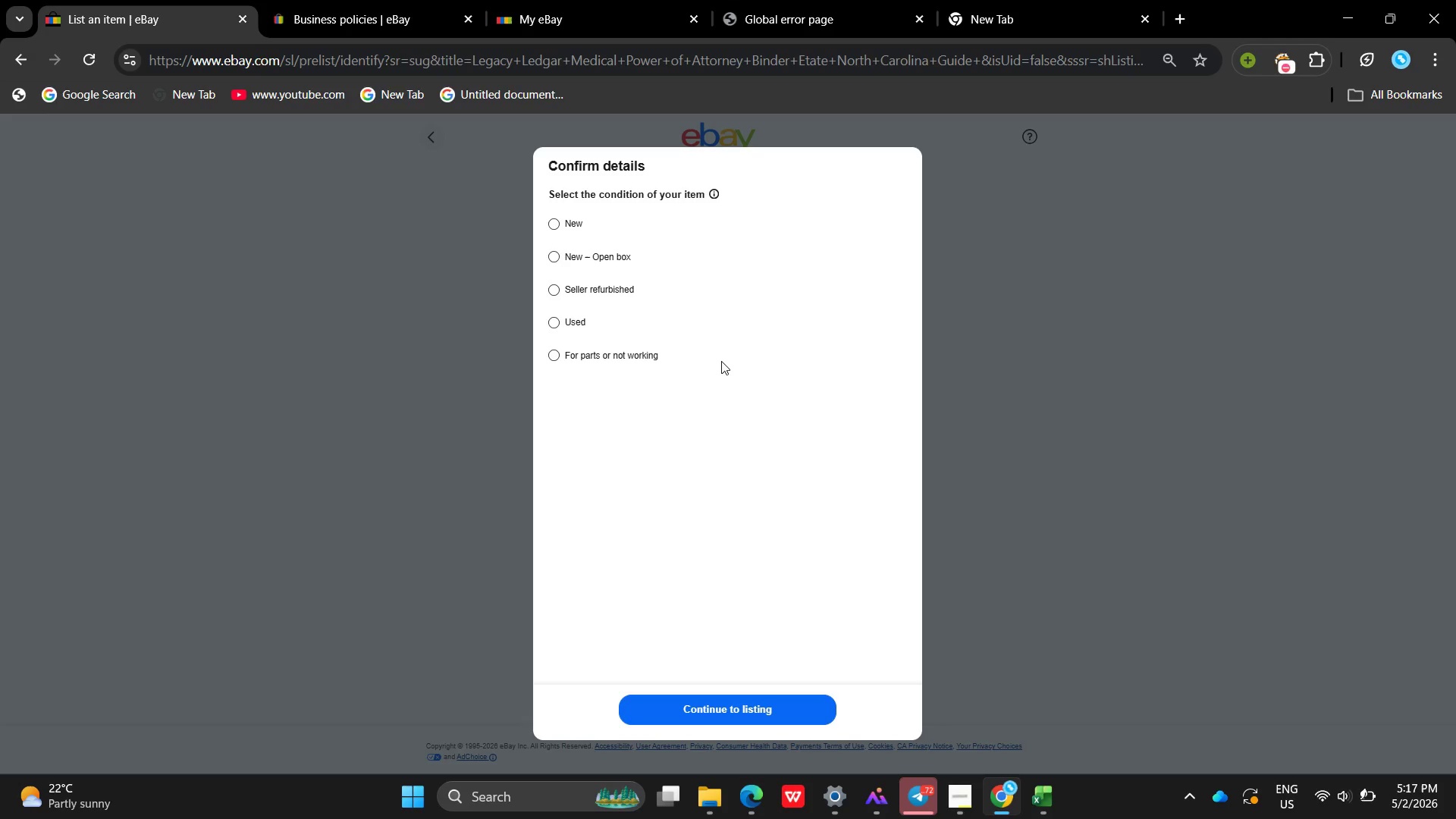 
scroll: coordinate [721, 361], scroll_direction: up, amount: 1.0
 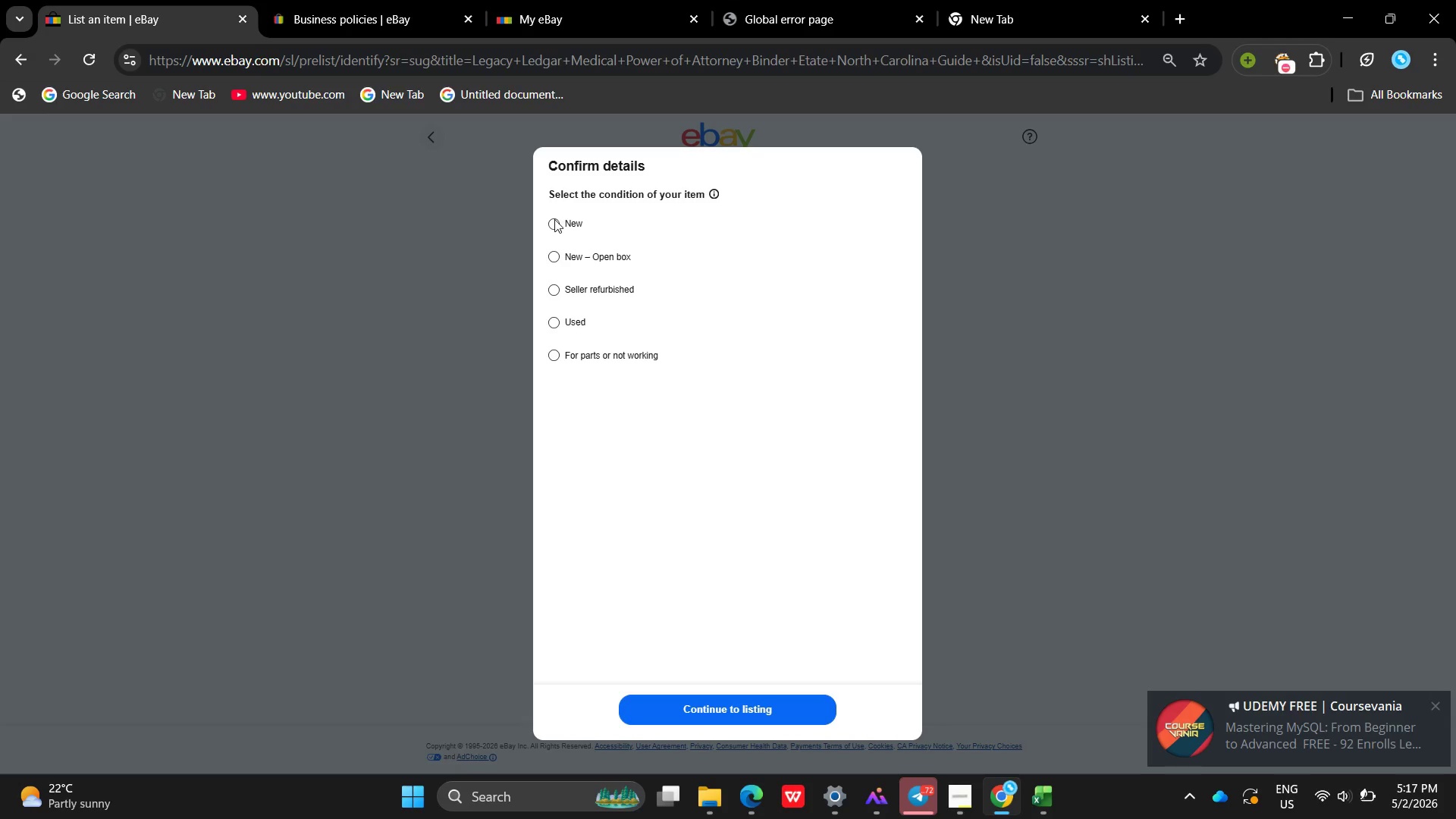 
left_click([554, 220])
 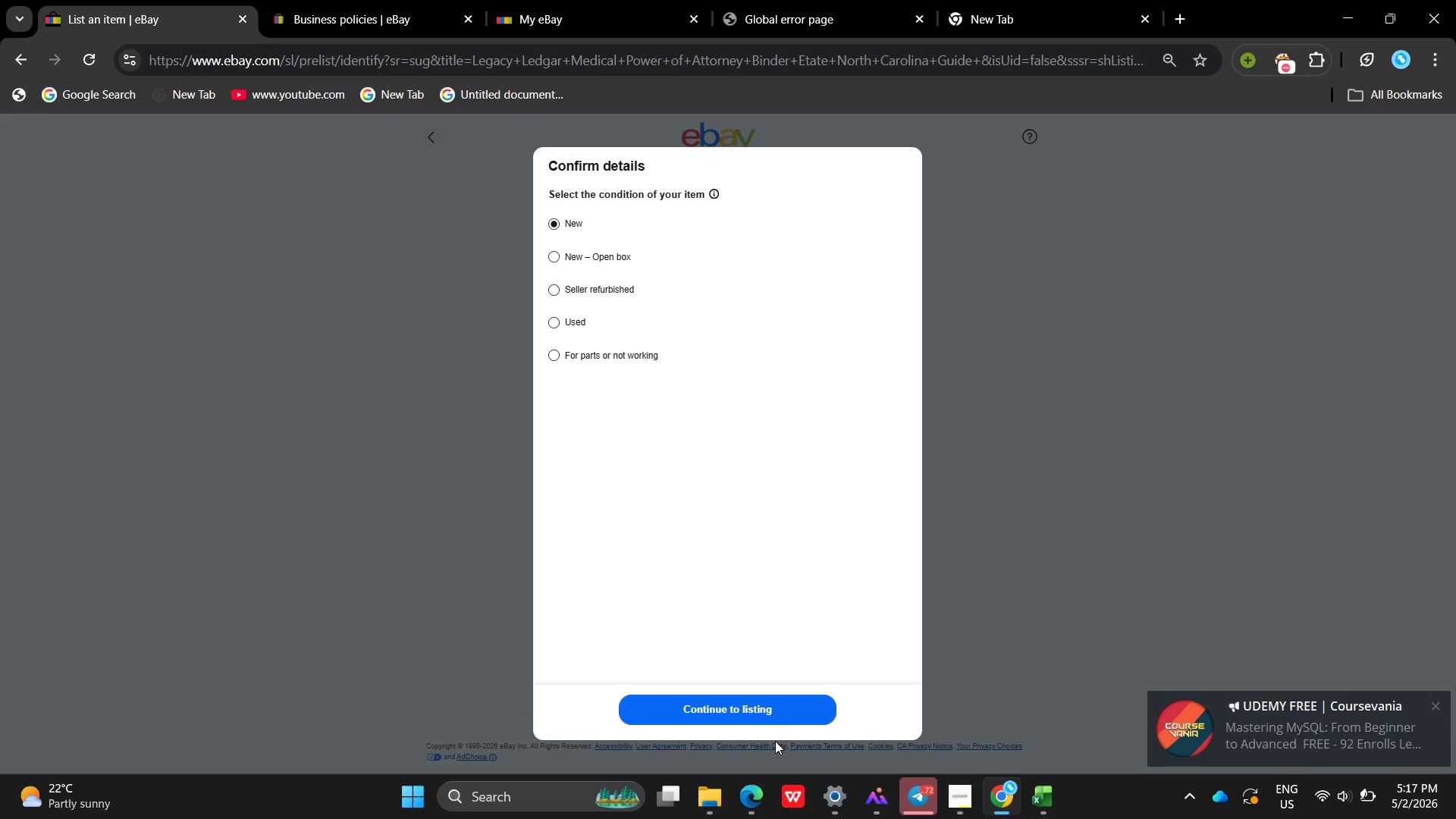 
left_click([758, 717])
 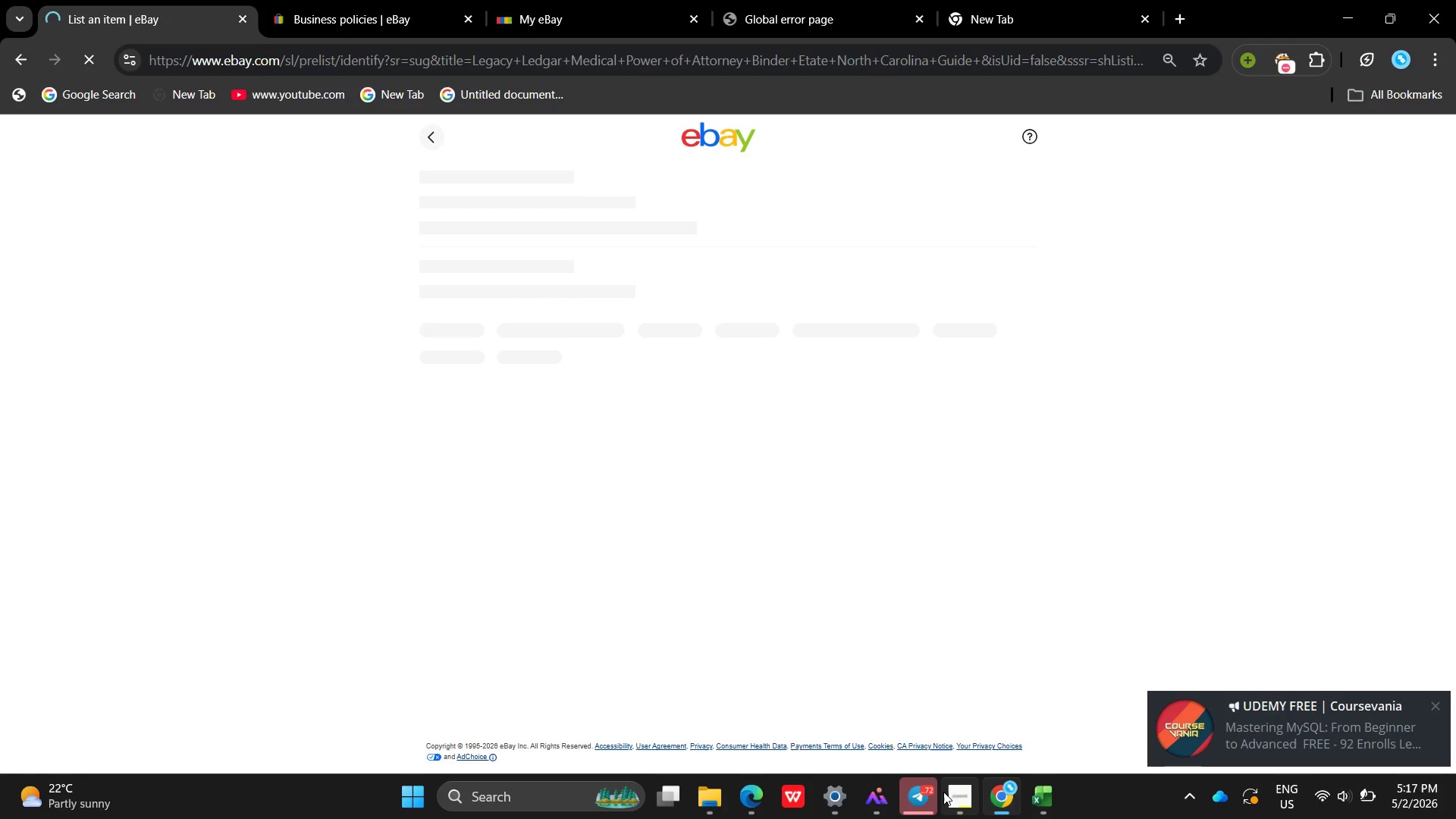 
left_click([948, 792])